 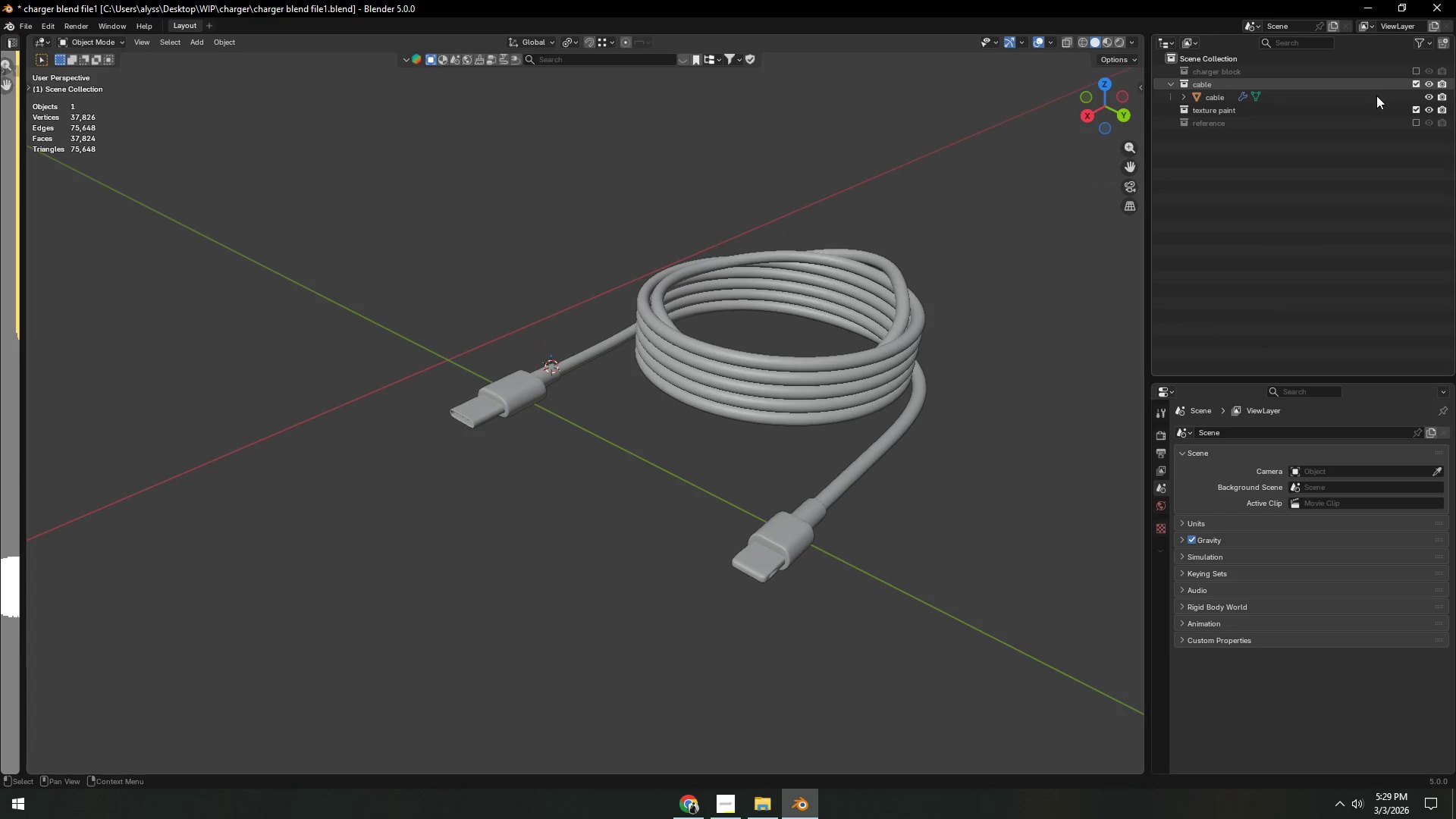 
left_click([882, 334])
 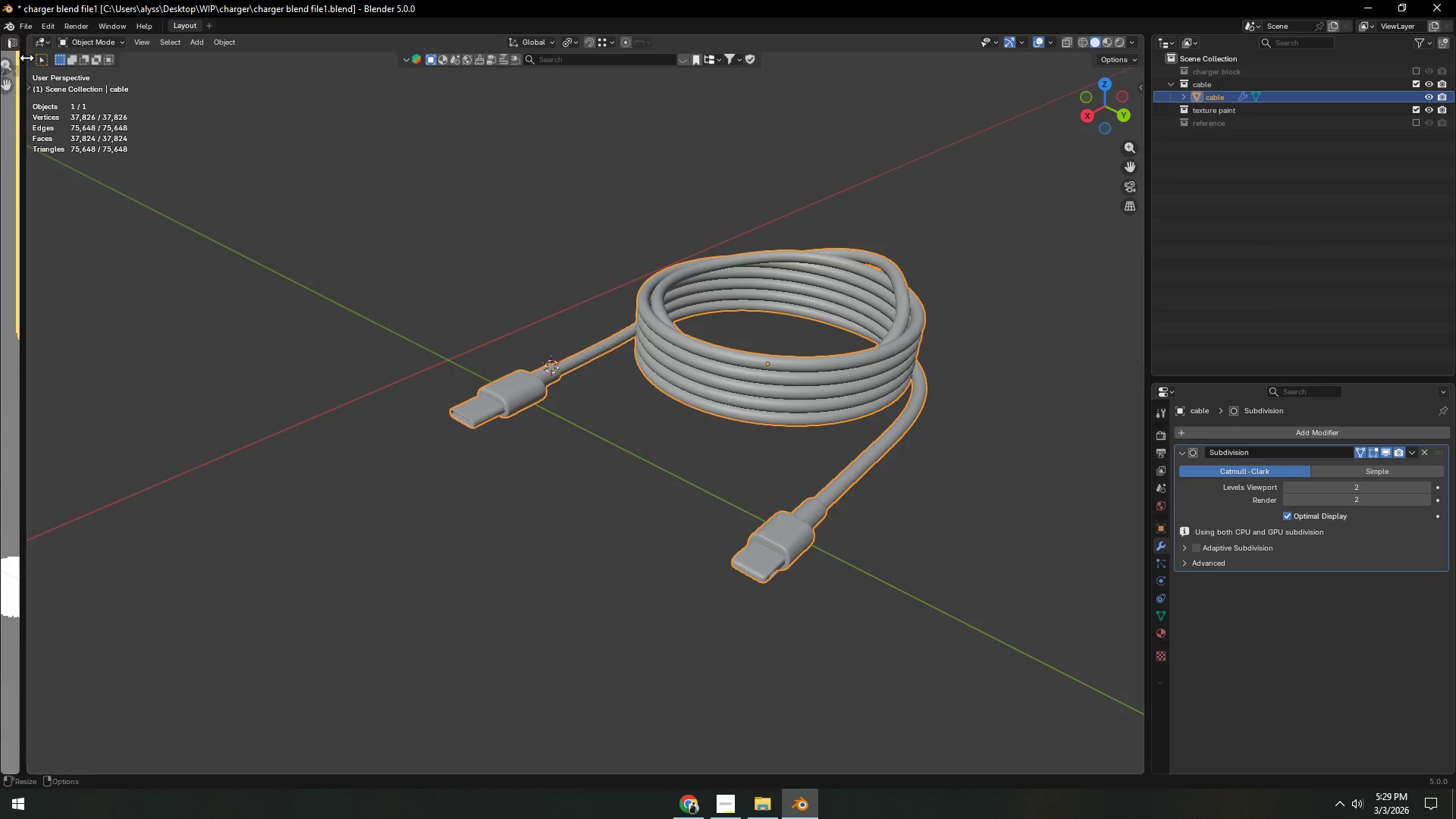 
left_click_drag(start_coordinate=[26, 61], to_coordinate=[671, 105])
 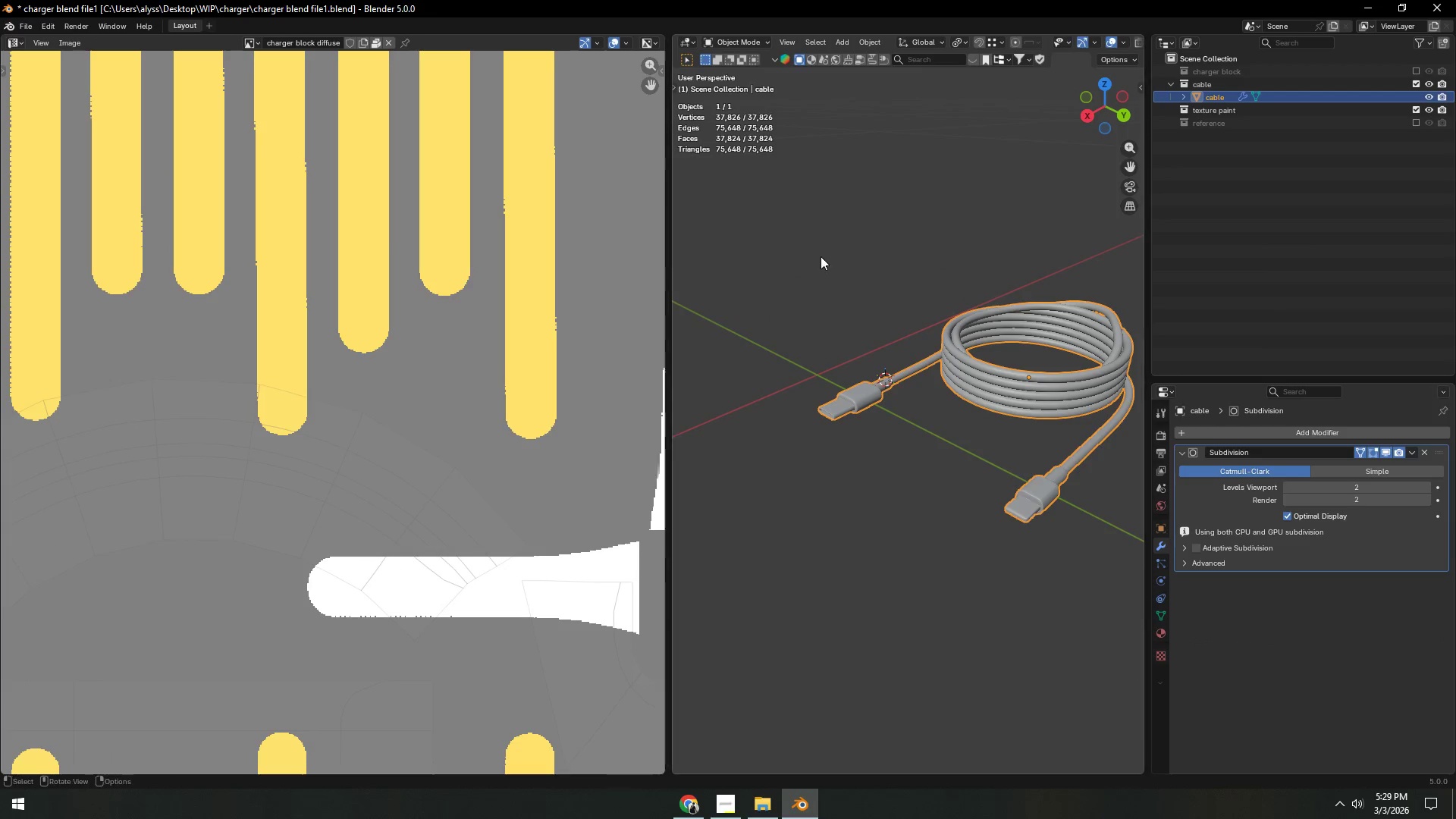 
scroll: coordinate [858, 300], scroll_direction: down, amount: 3.0
 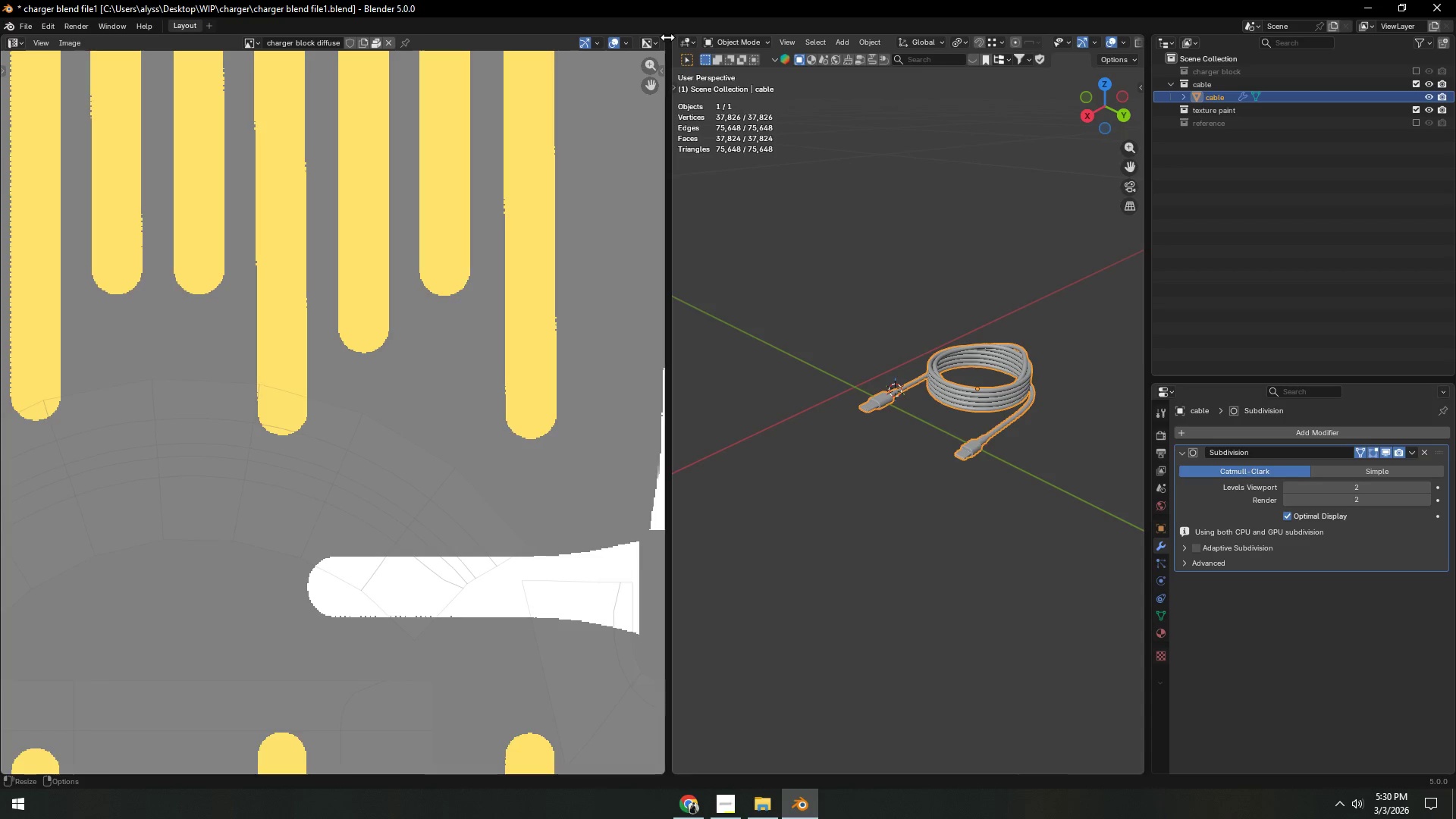 
left_click_drag(start_coordinate=[664, 34], to_coordinate=[650, 400])
 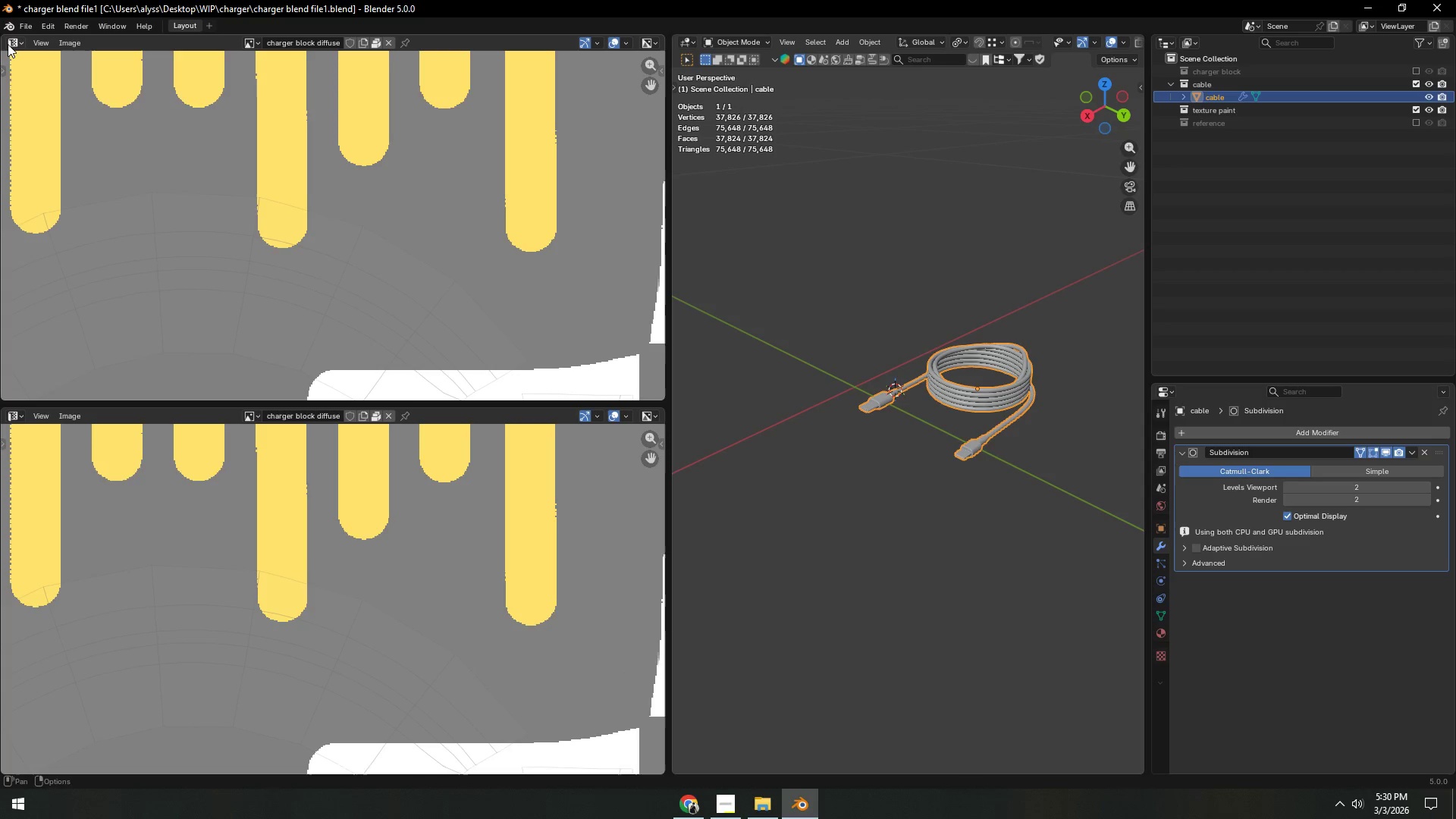 
left_click([10, 45])
 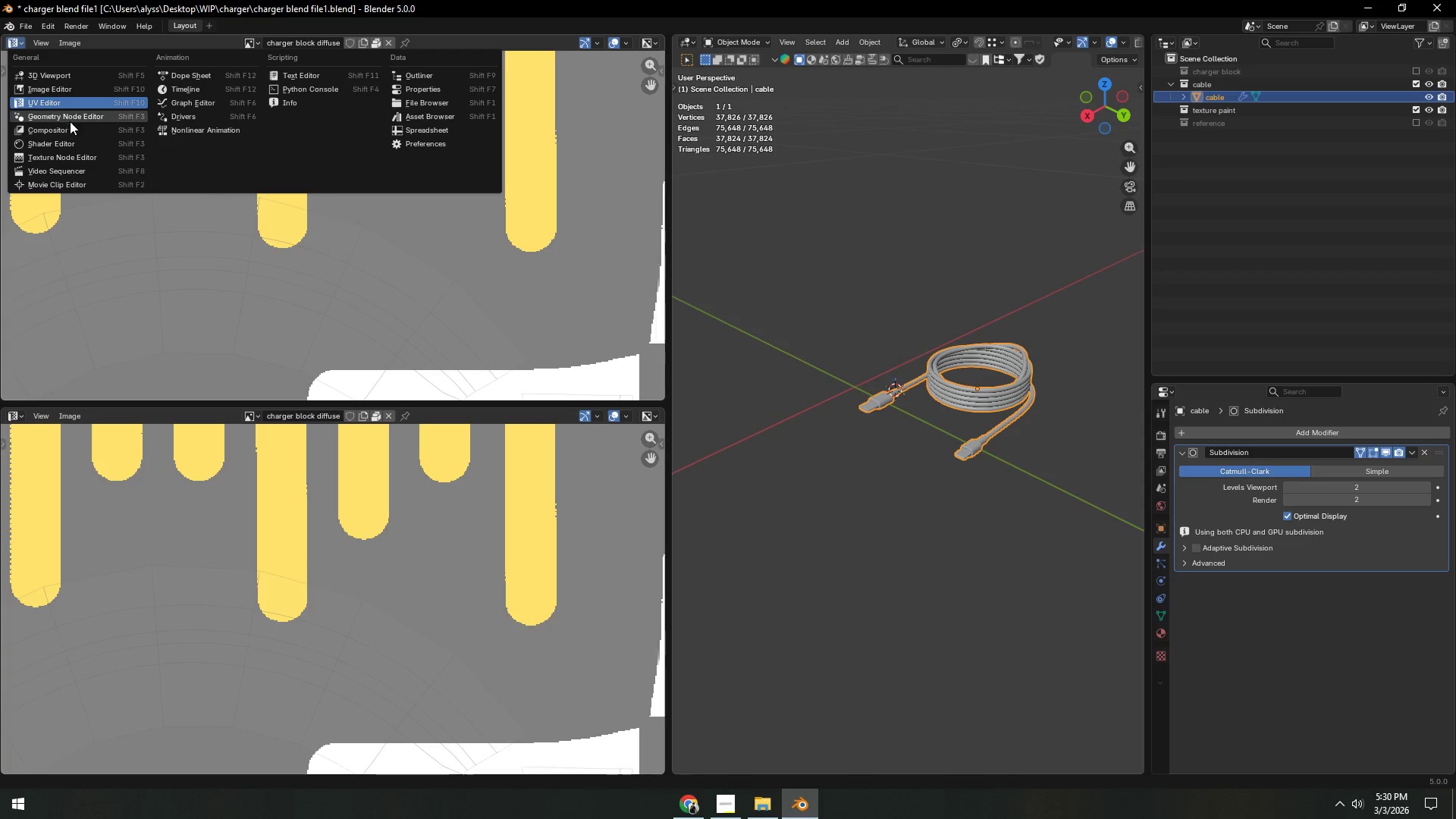 
left_click([70, 140])
 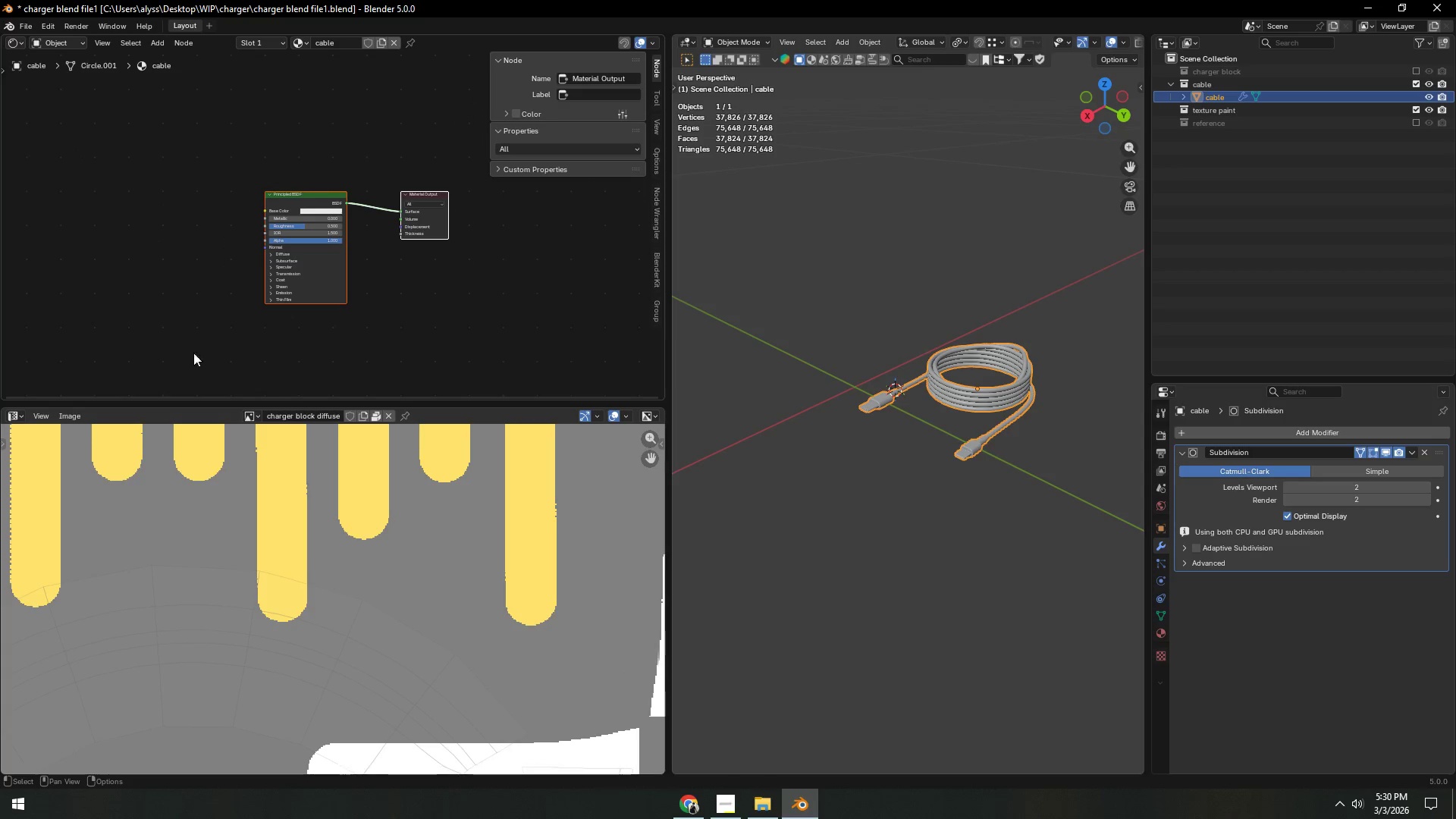 
scroll: coordinate [305, 552], scroll_direction: down, amount: 13.0
 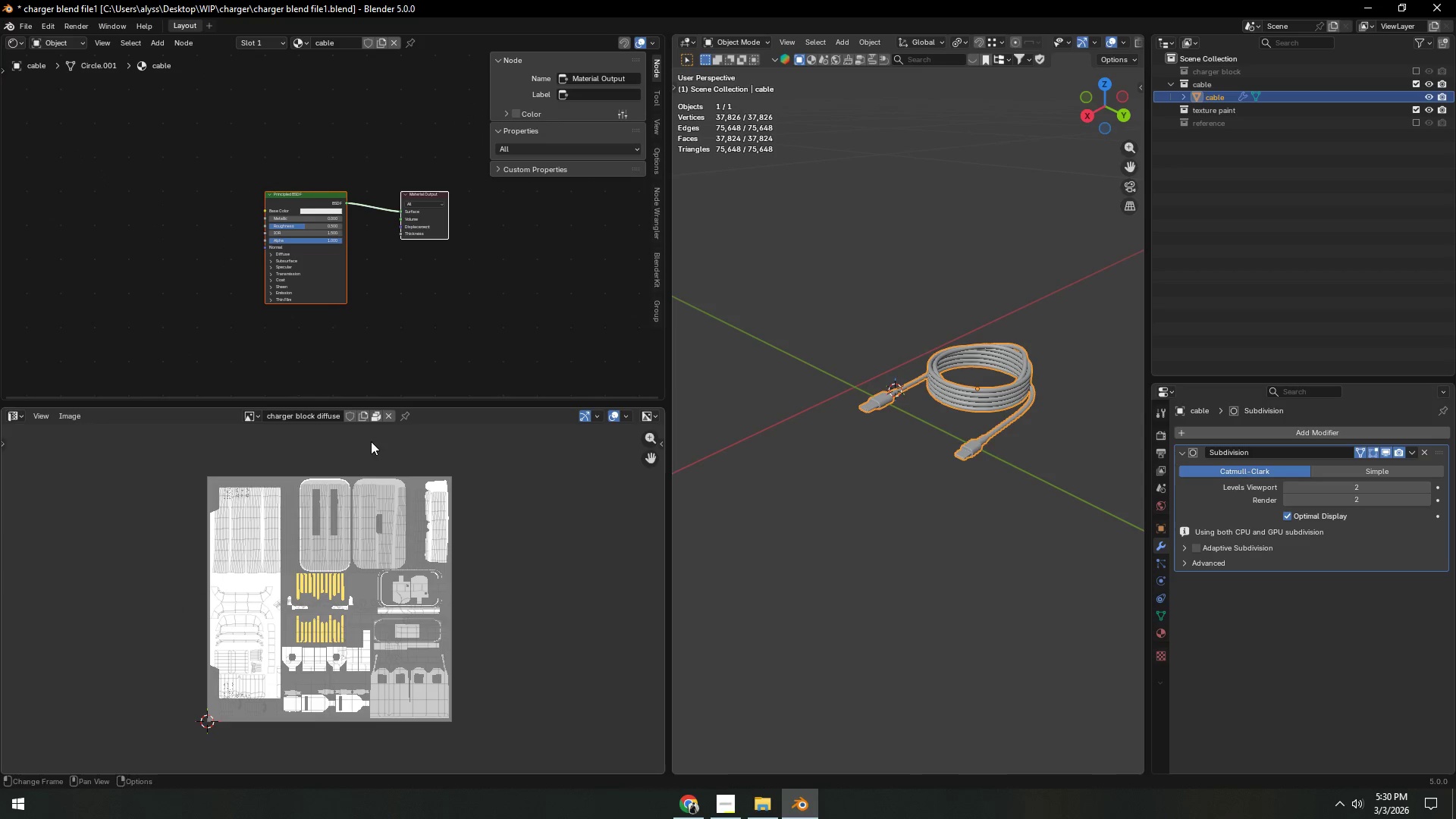 
left_click([409, 262])
 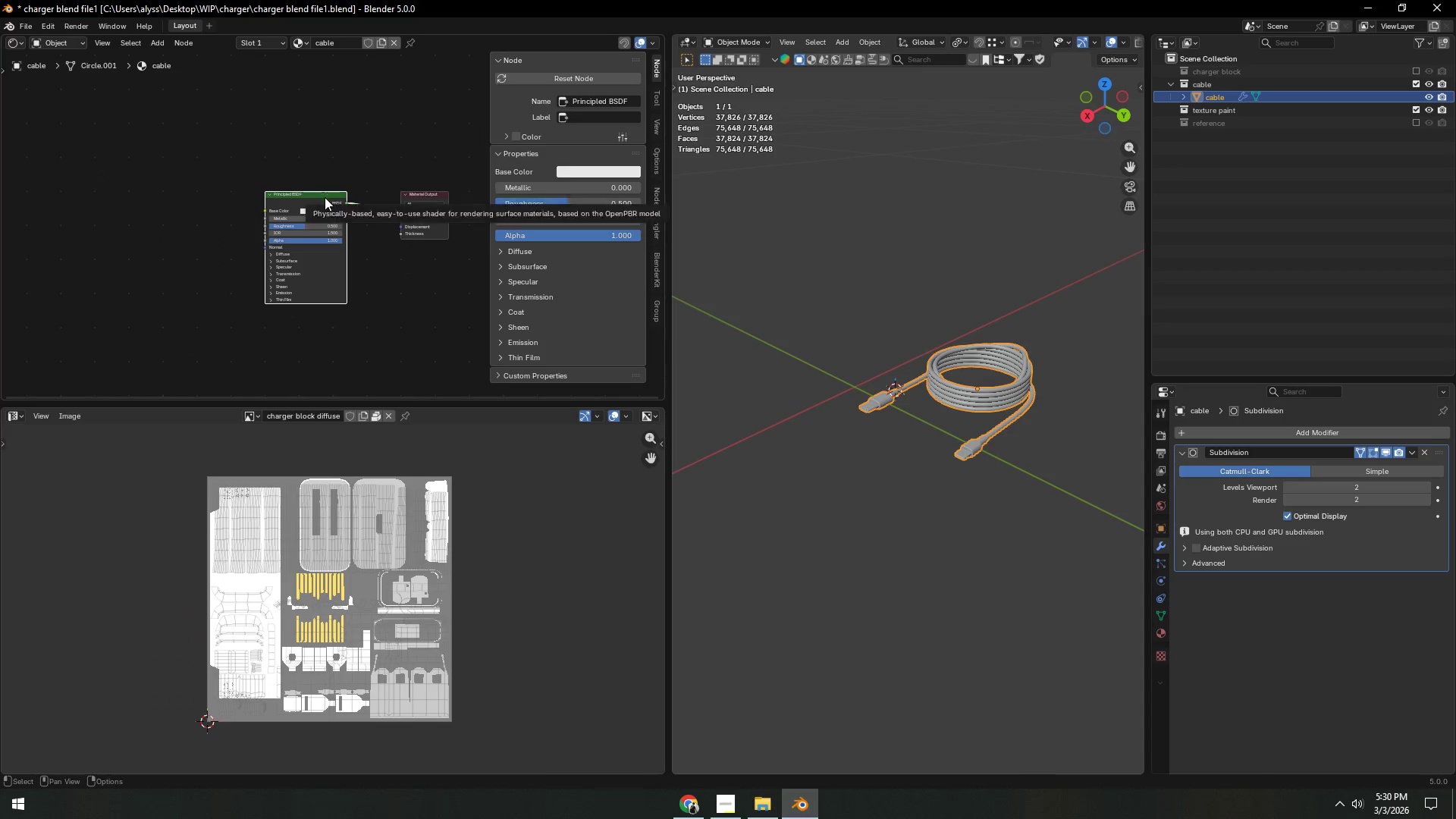 
key(Control+T)
 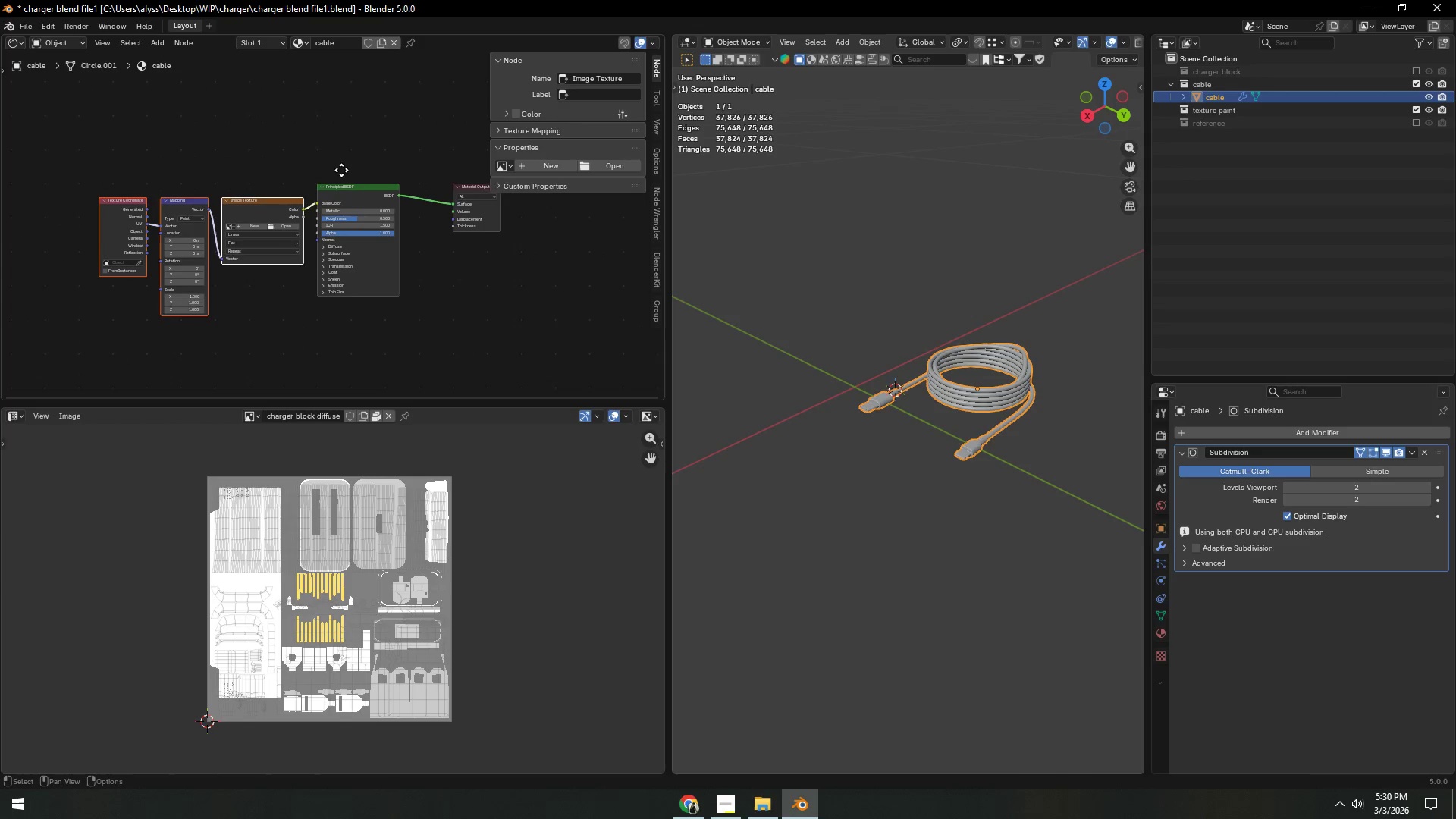 
left_click([249, 226])
 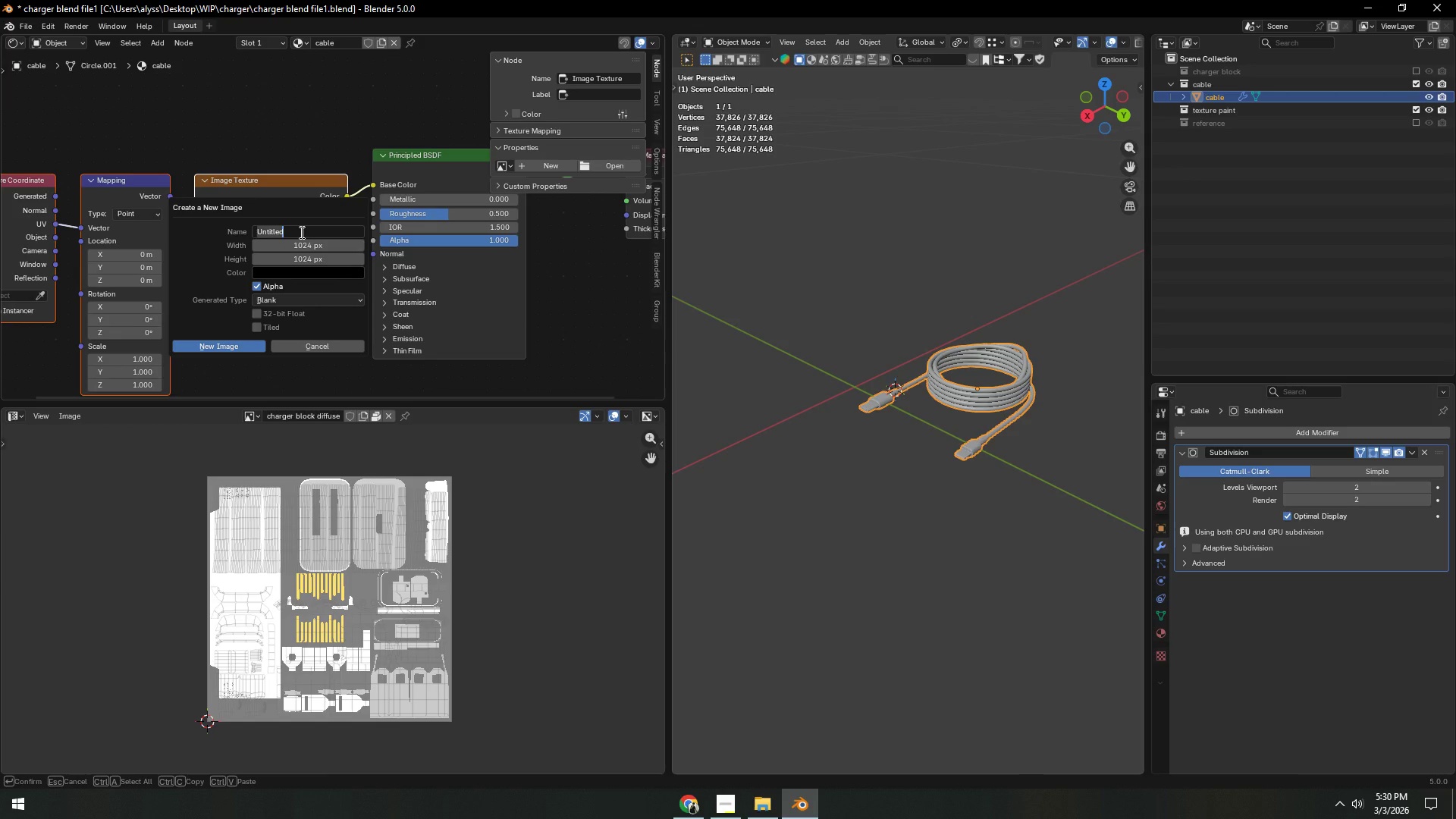 
scroll: coordinate [370, 180], scroll_direction: up, amount: 8.0
 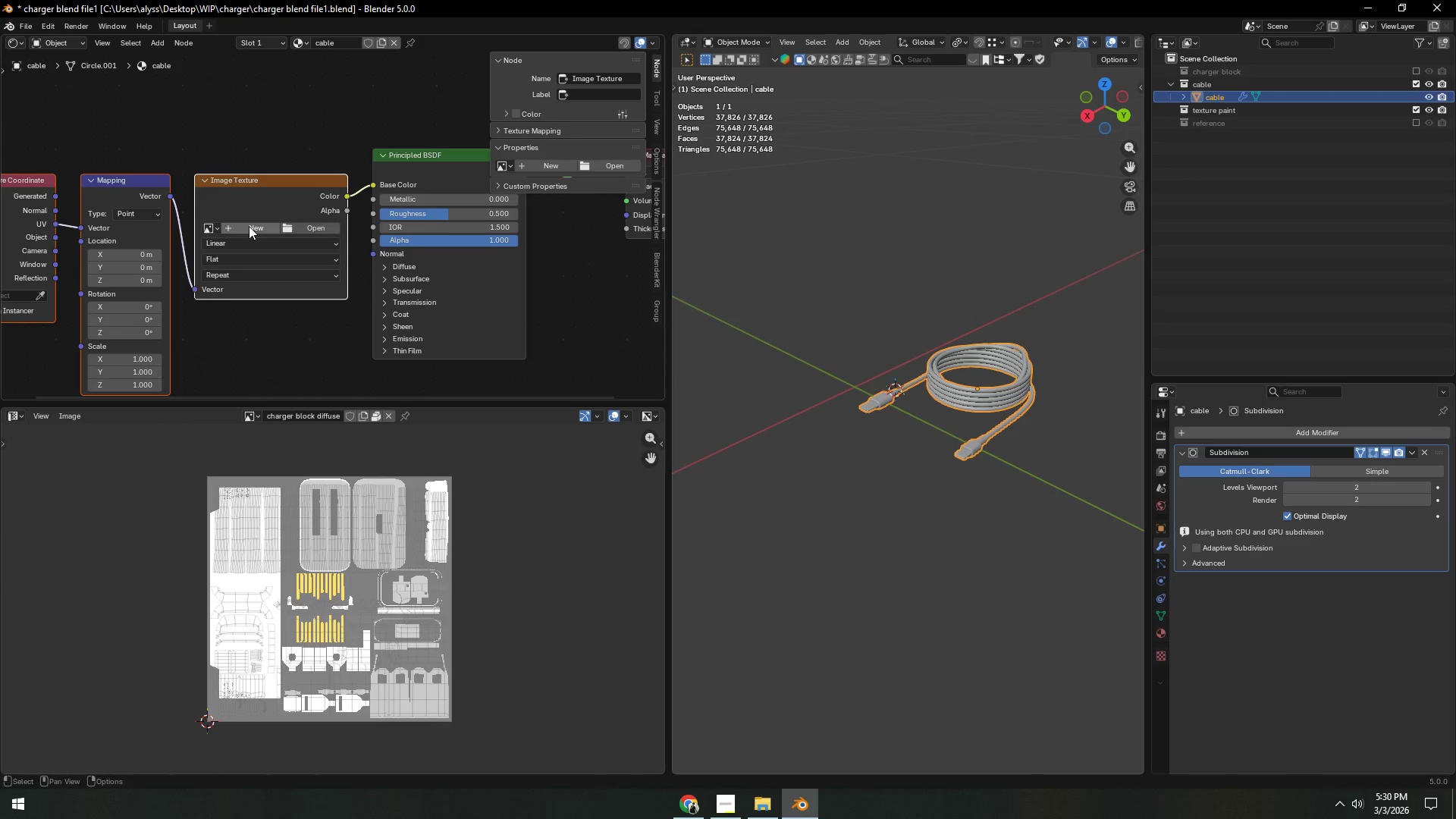 
type(ca)
key(Backspace)
key(Backspace)
 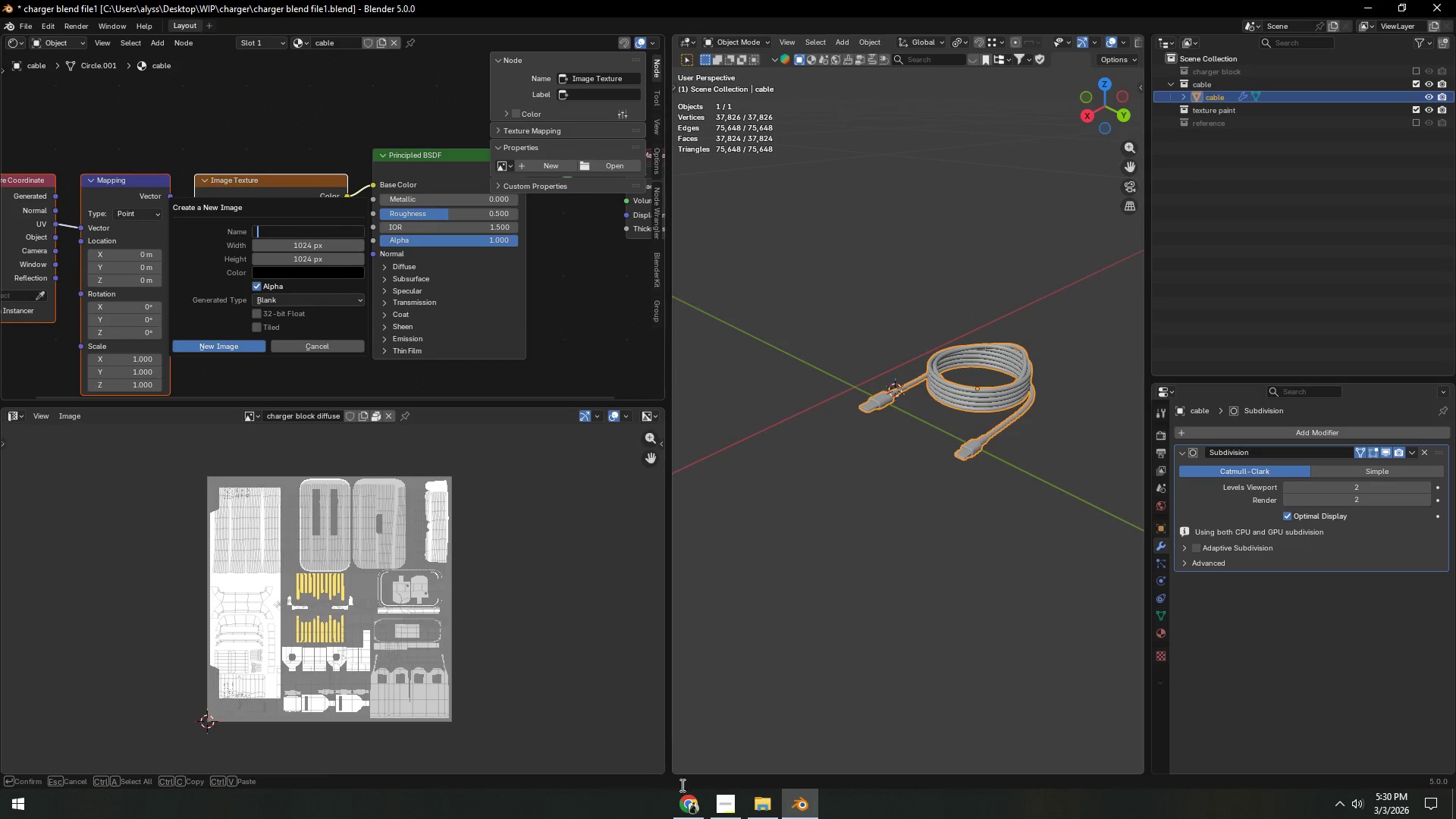 
left_click([729, 799])